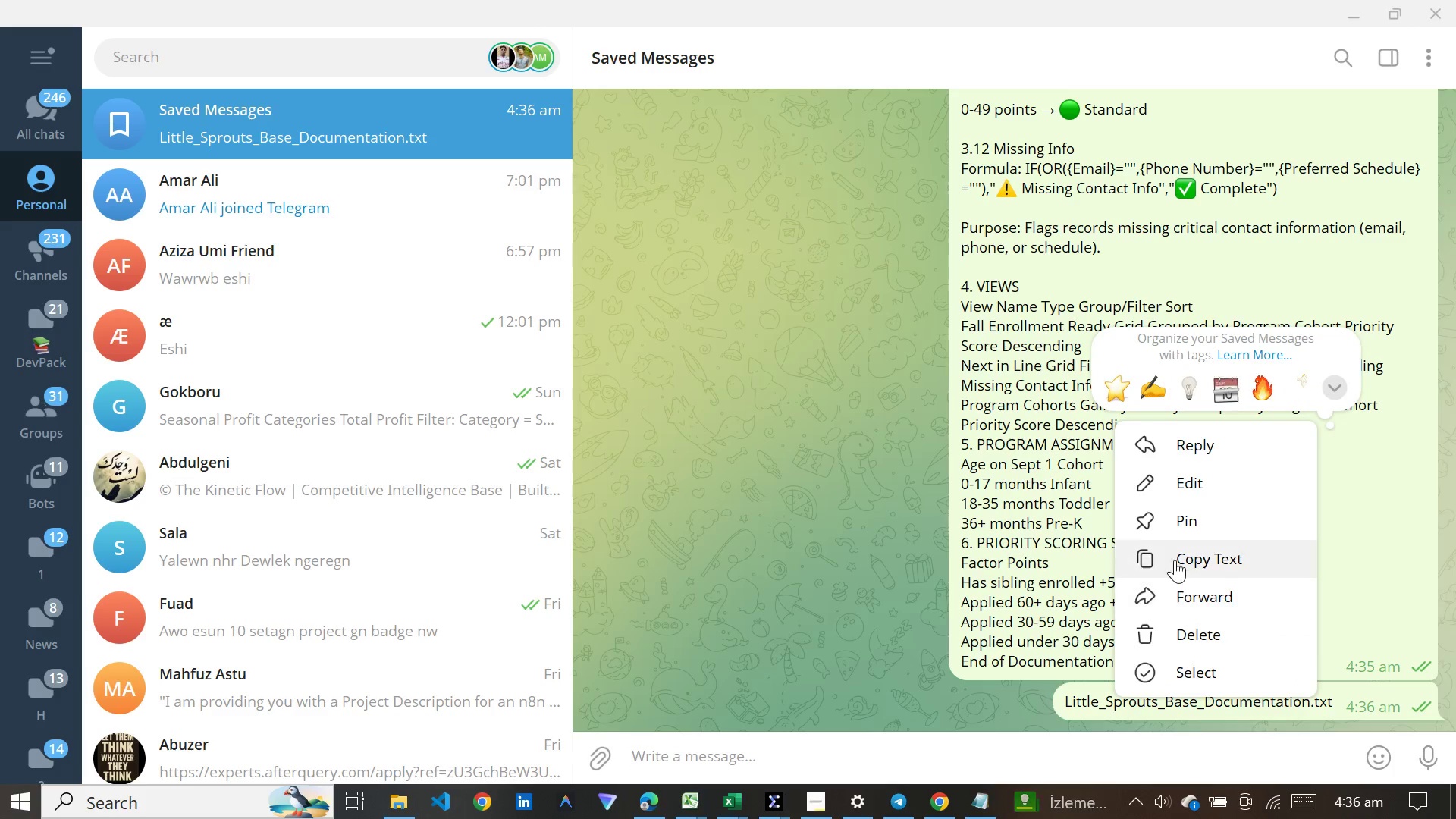 
left_click([1175, 553])
 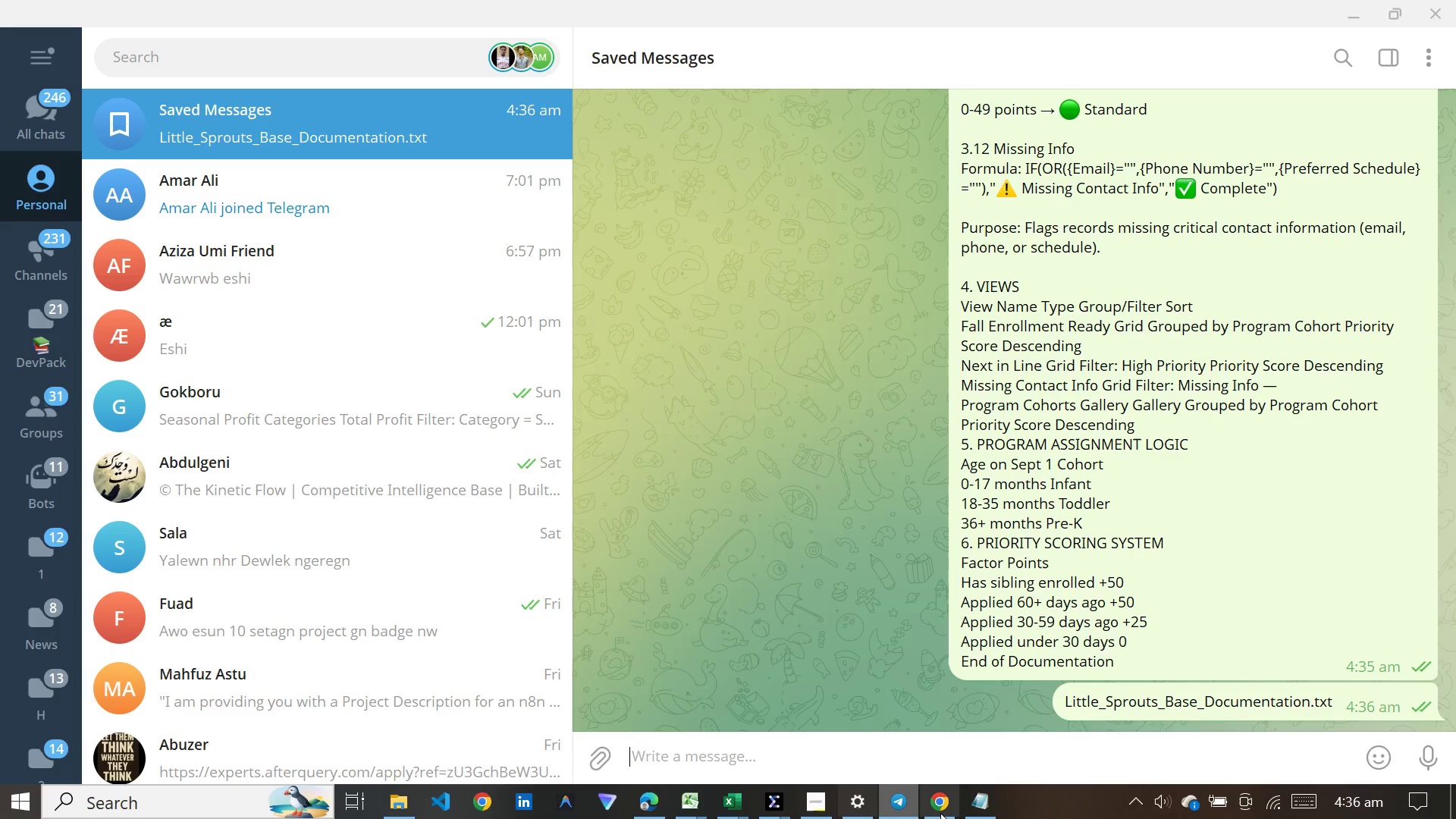 
left_click([940, 813])
 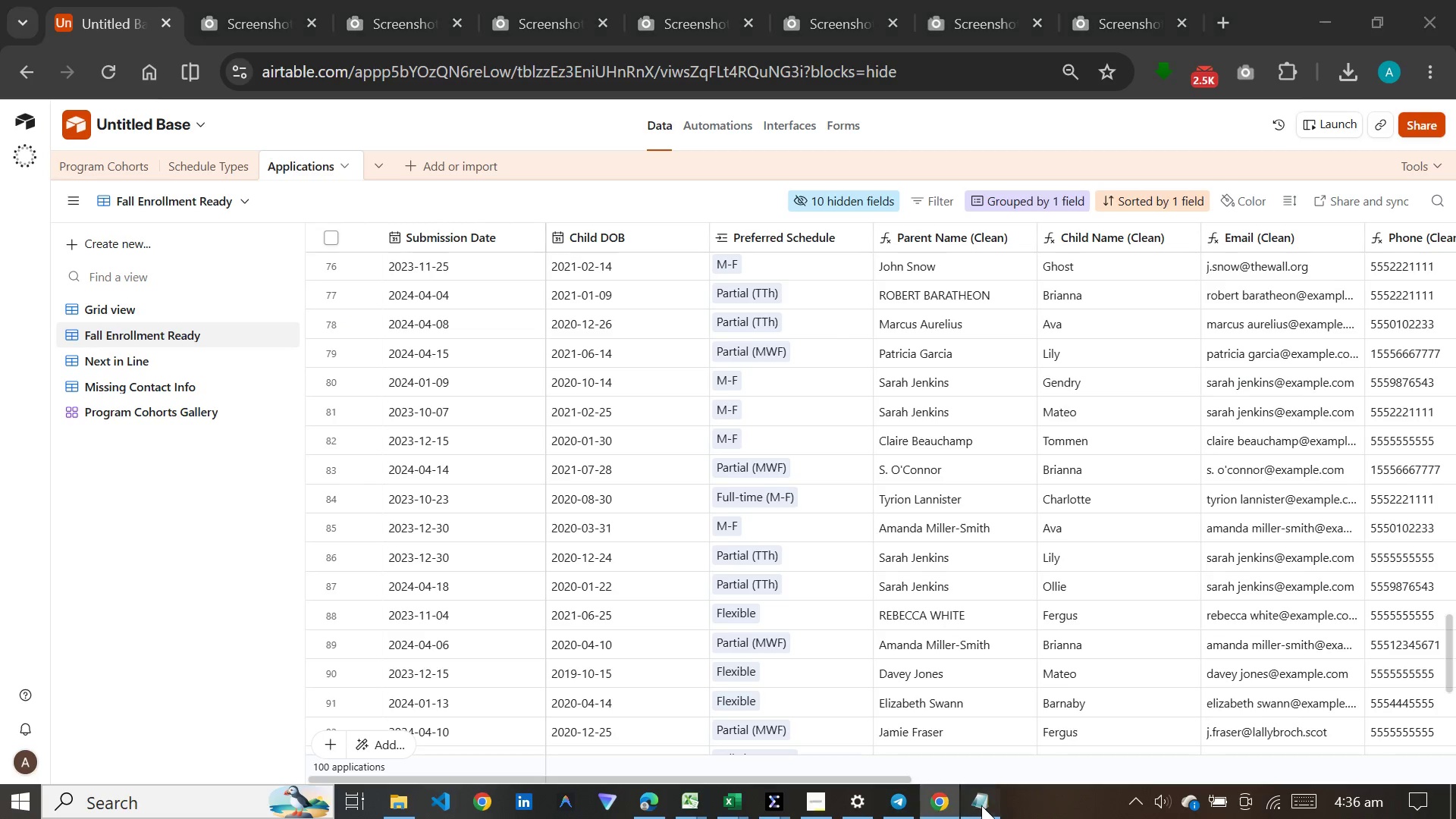 
left_click([981, 805])
 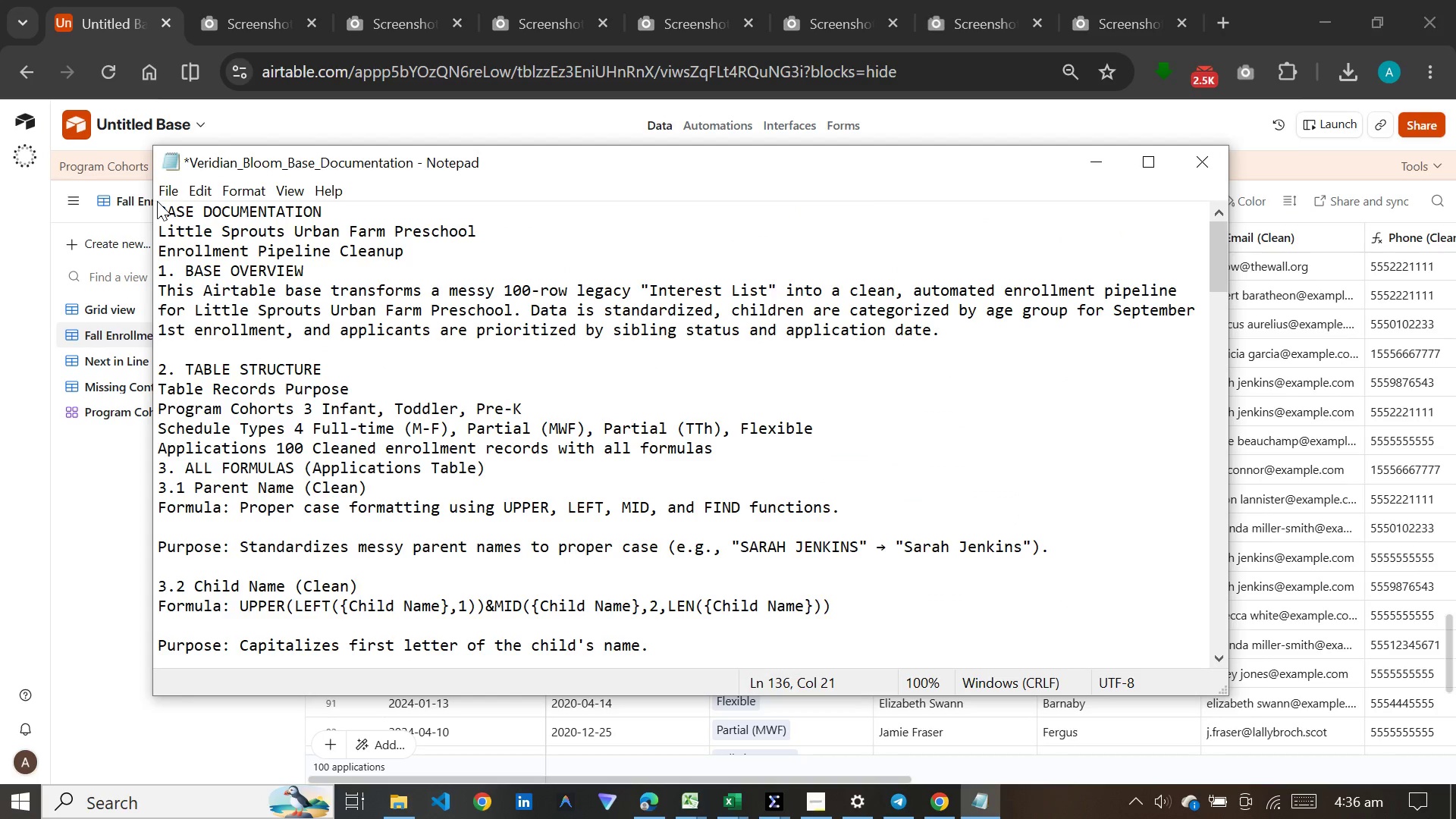 
left_click([158, 197])
 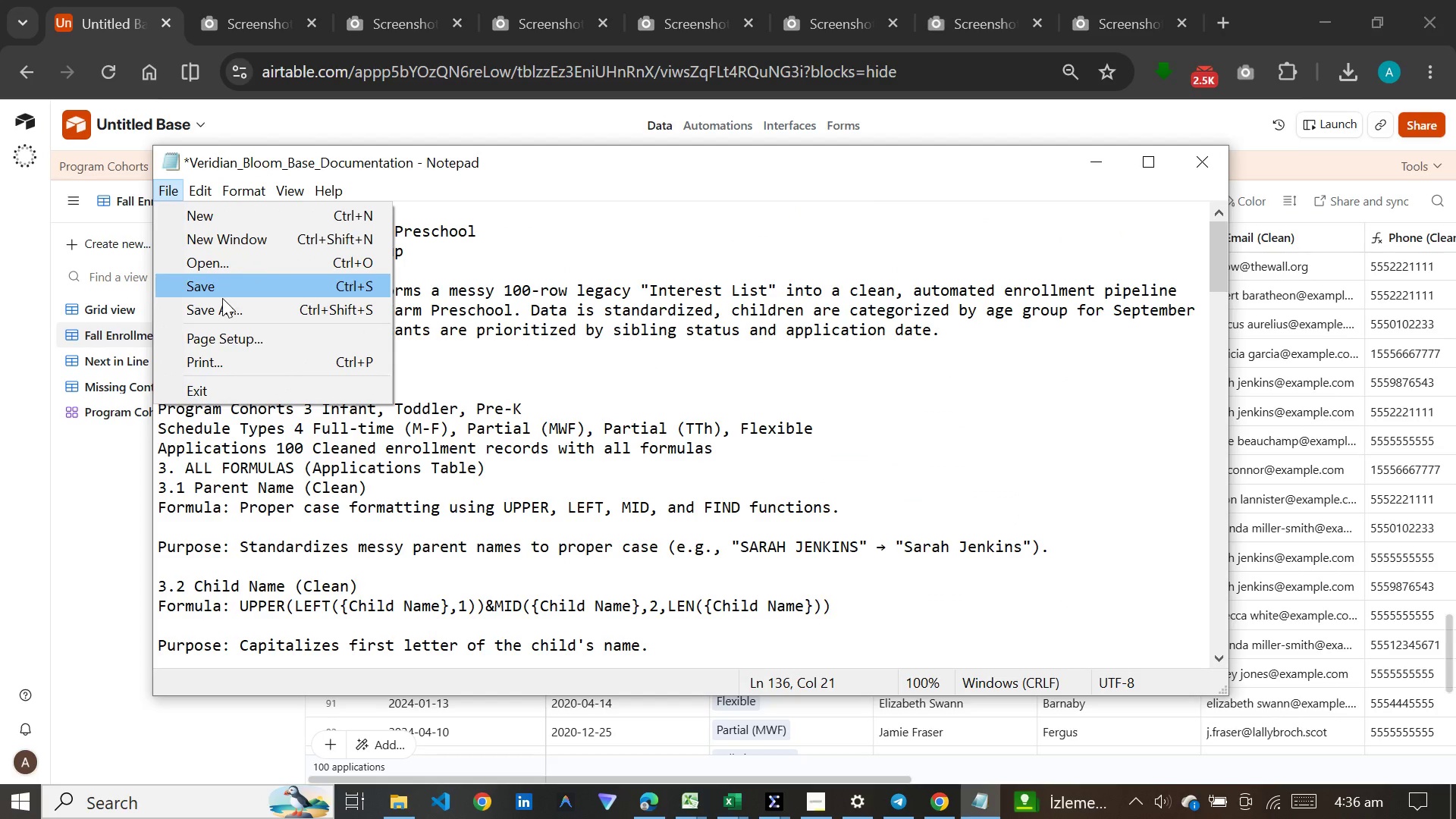 
left_click([222, 311])
 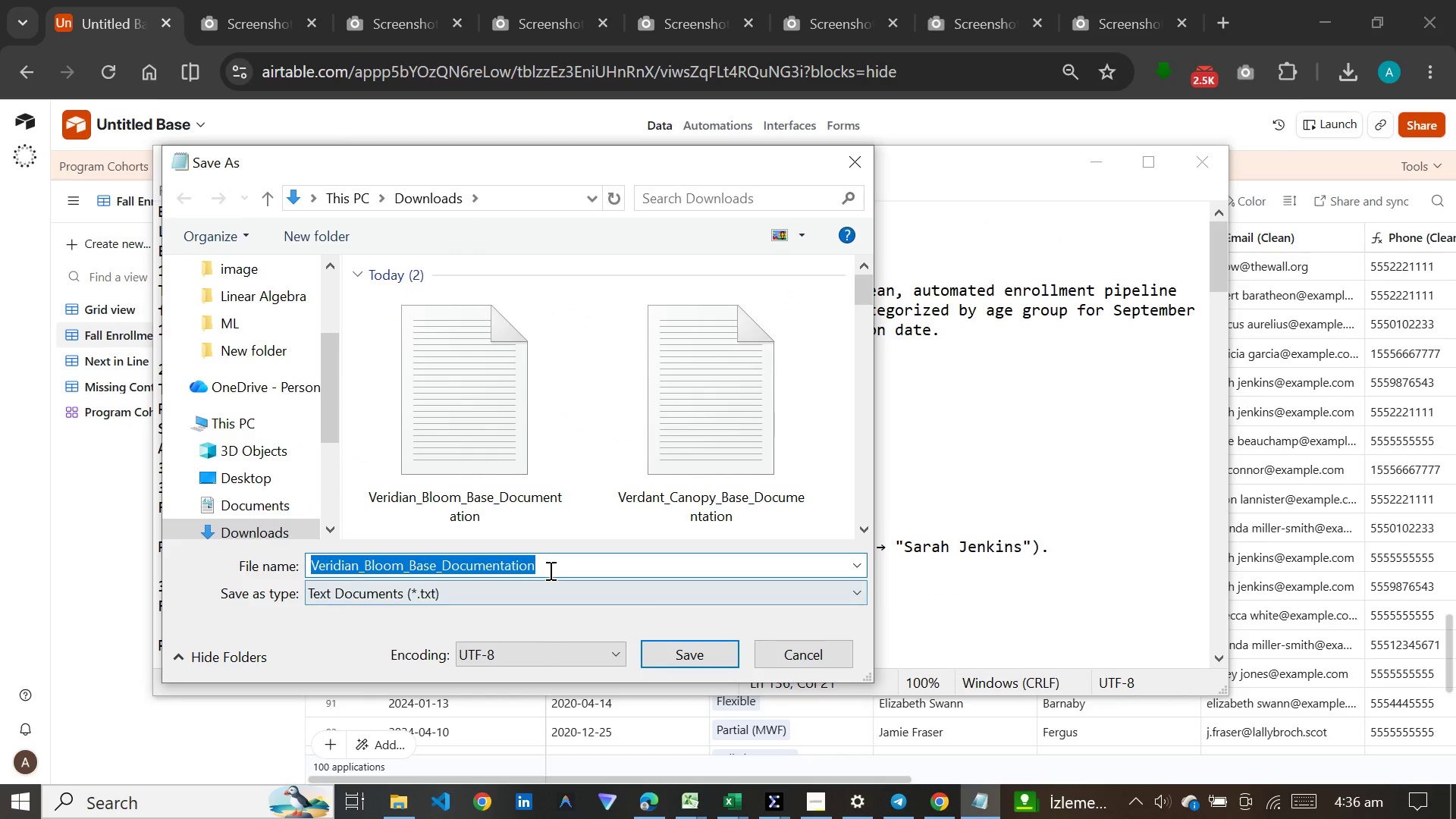 
wait(5.67)
 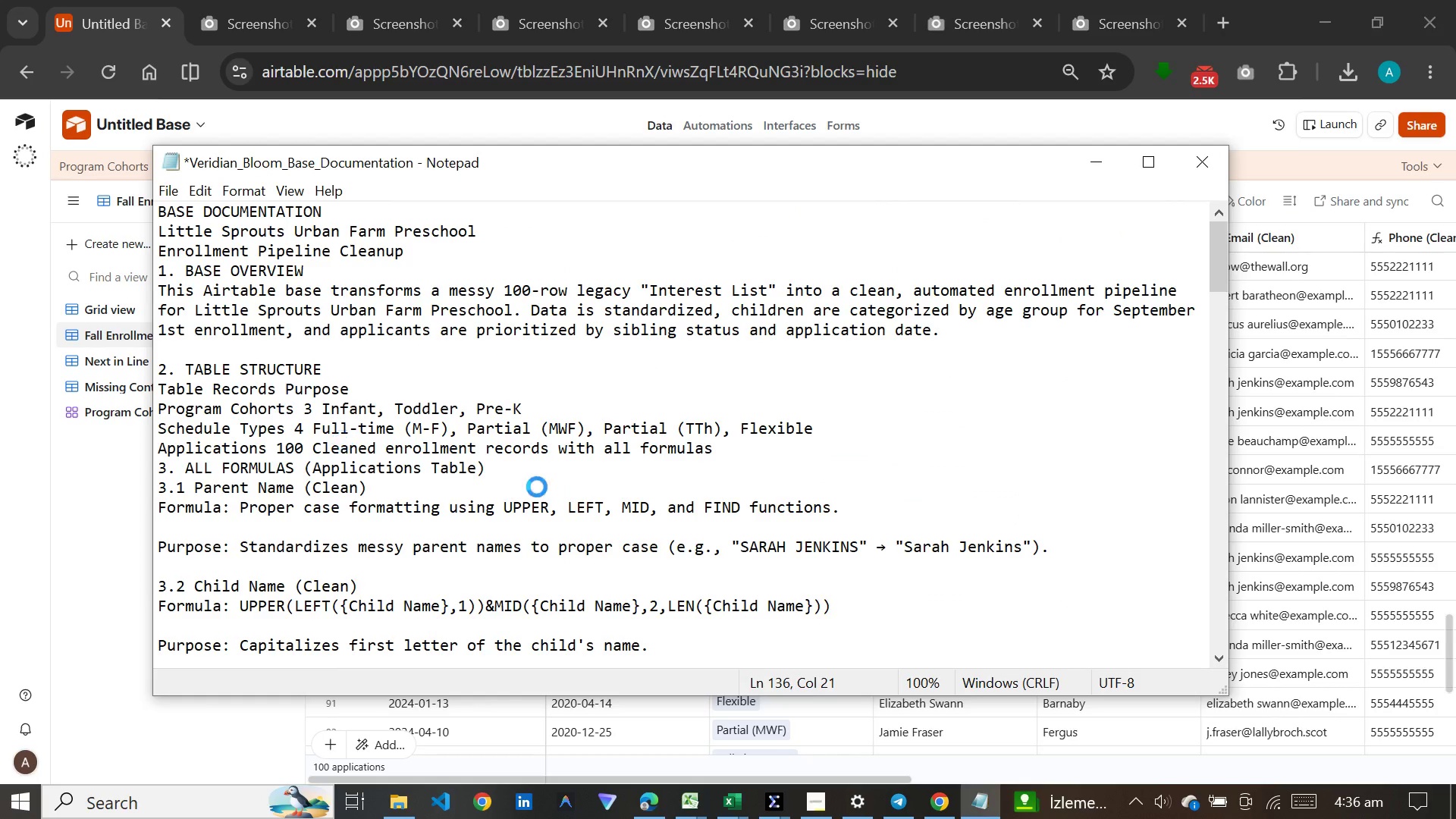 
key(Control+V)
 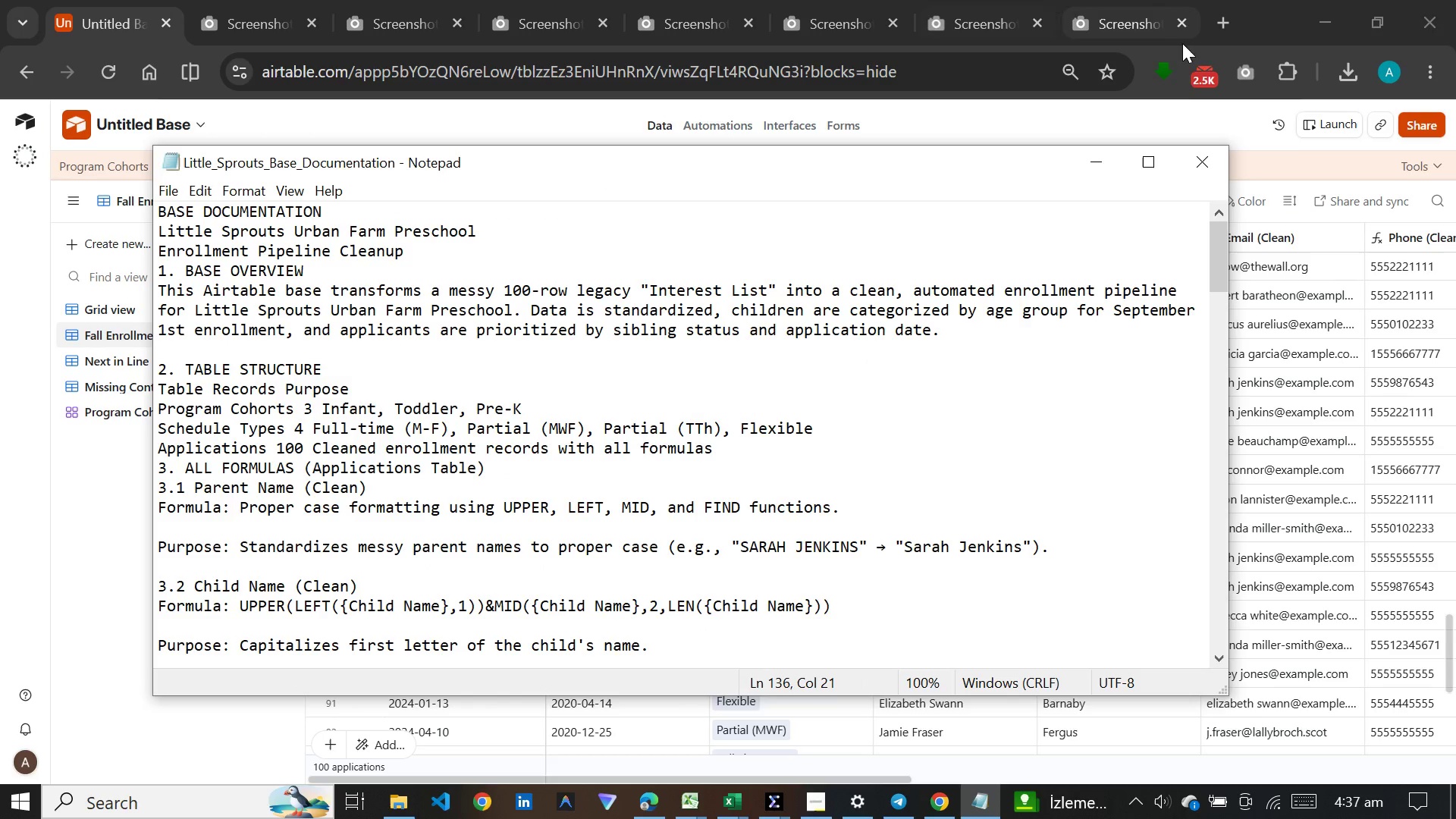 
left_click([1110, 163])
 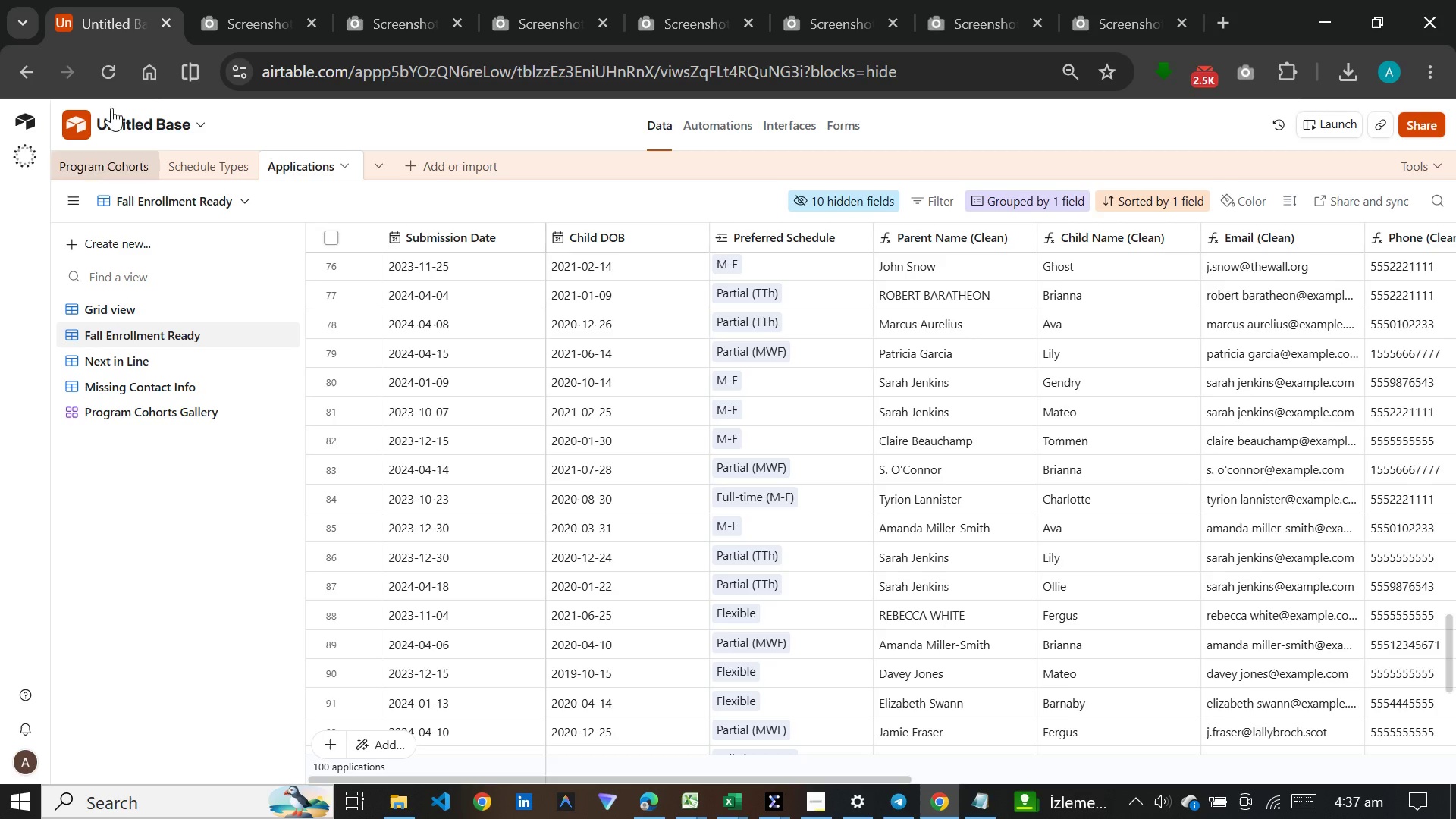 
wait(22.91)
 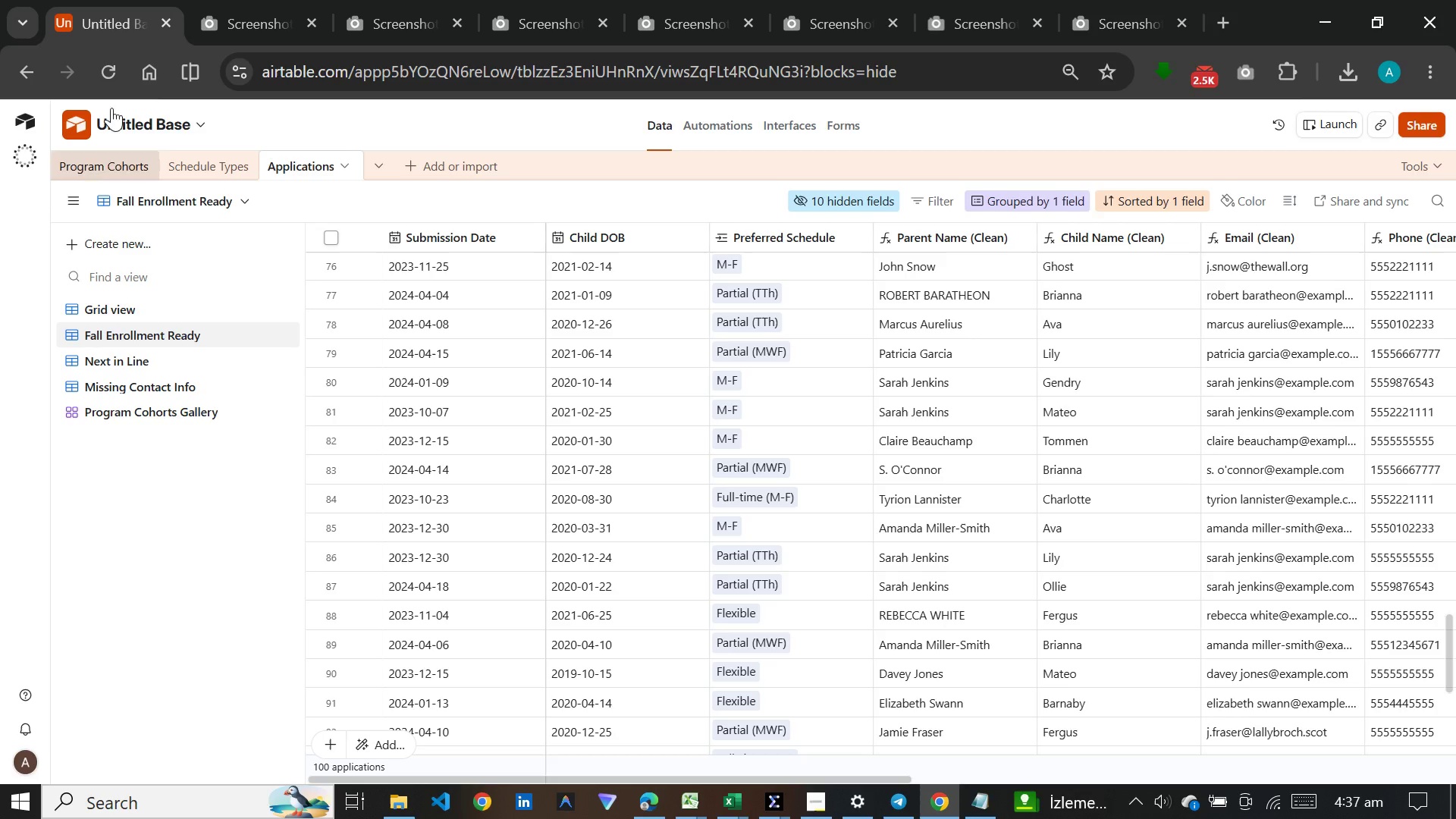 
left_click([257, 14])
 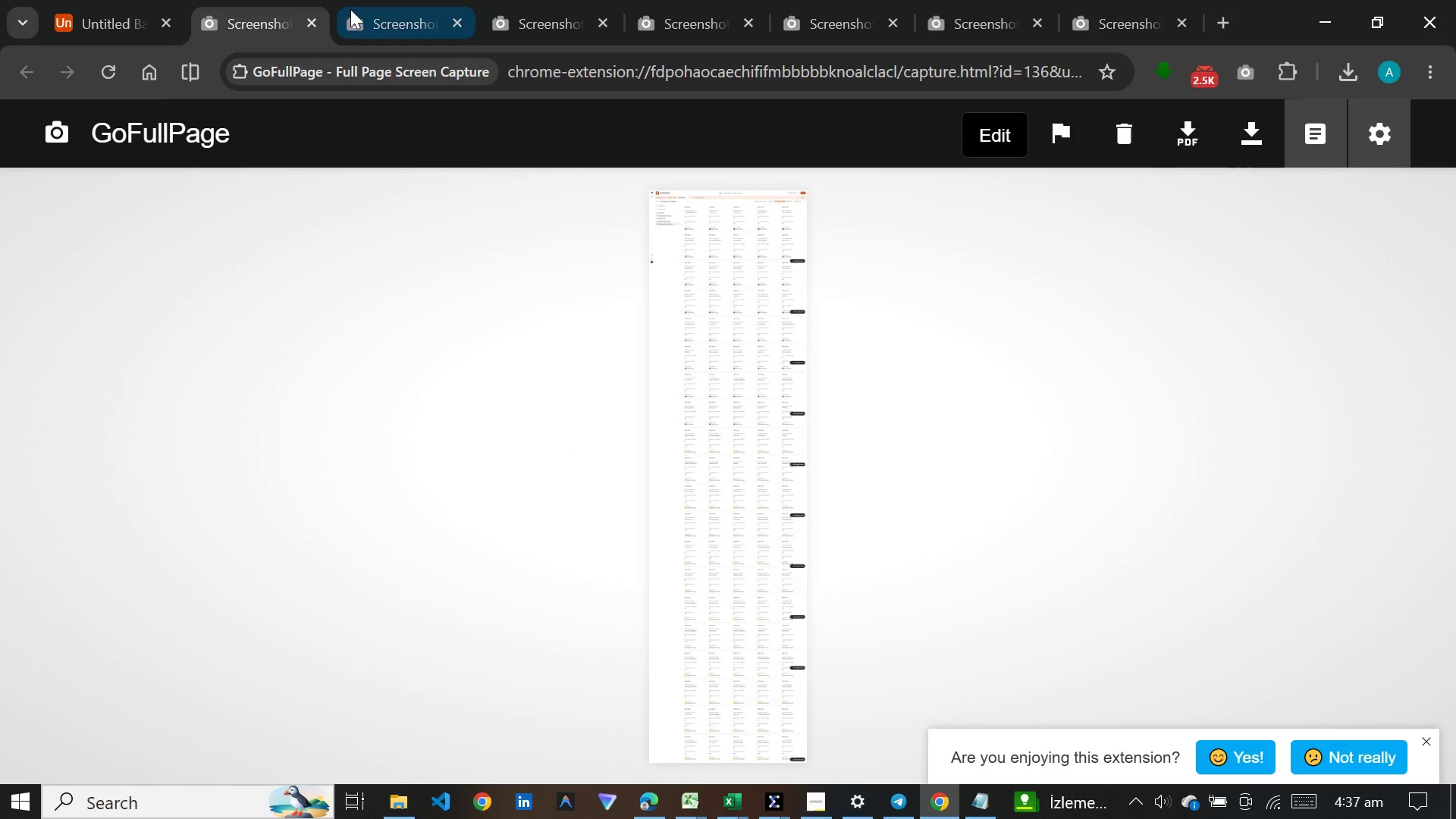 
left_click([369, 13])
 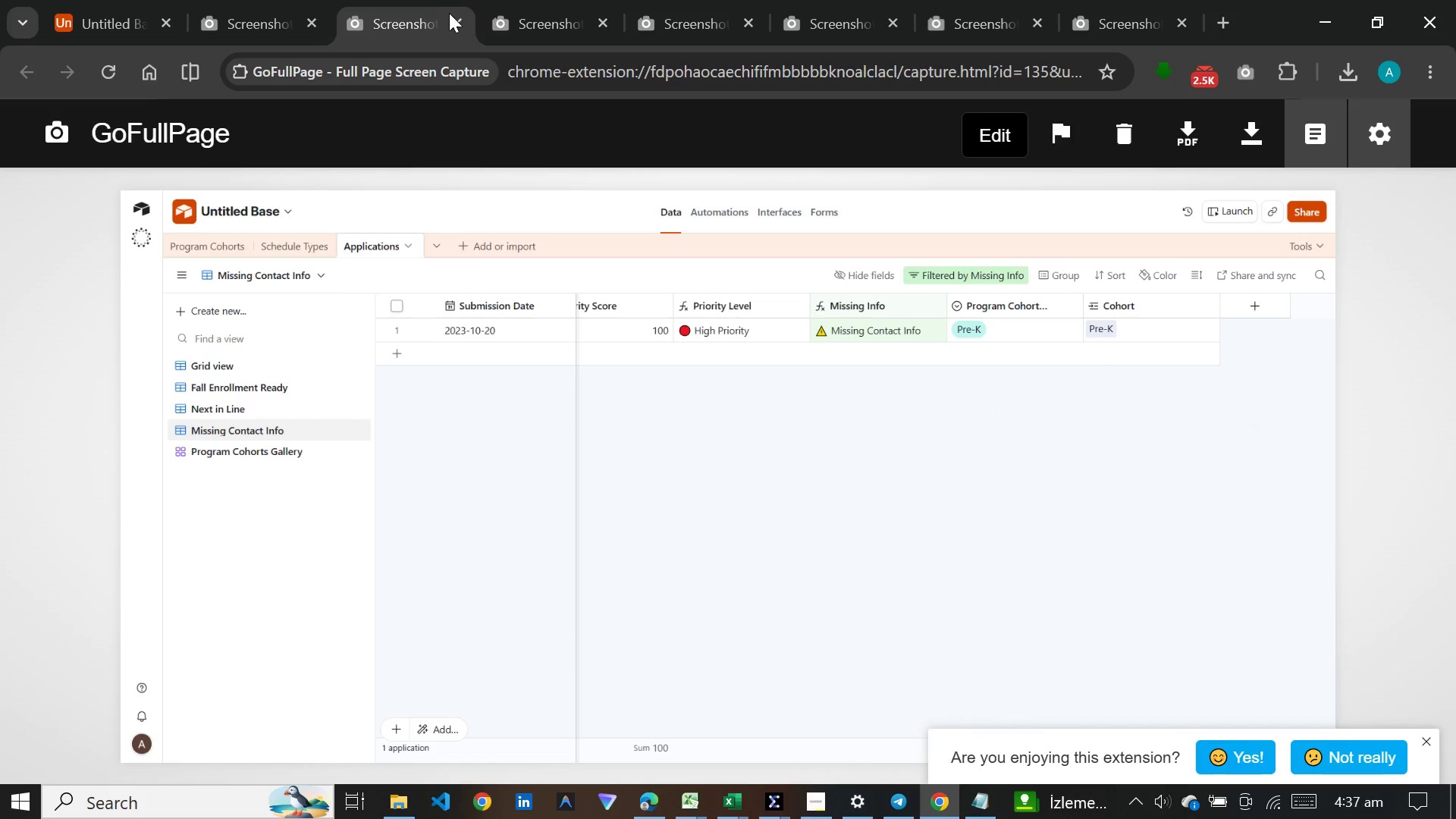 
left_click([535, 20])
 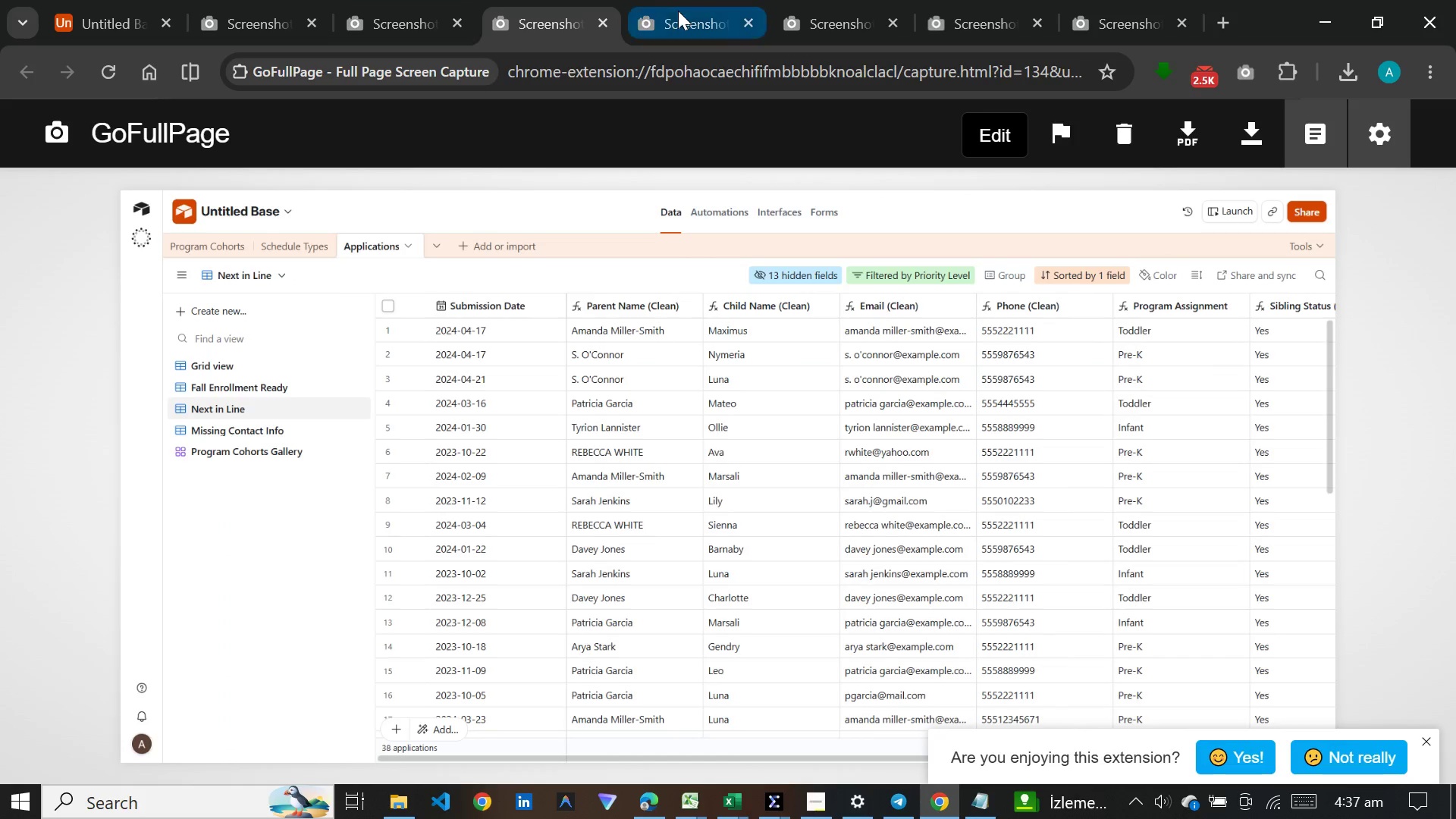 
left_click([692, 11])
 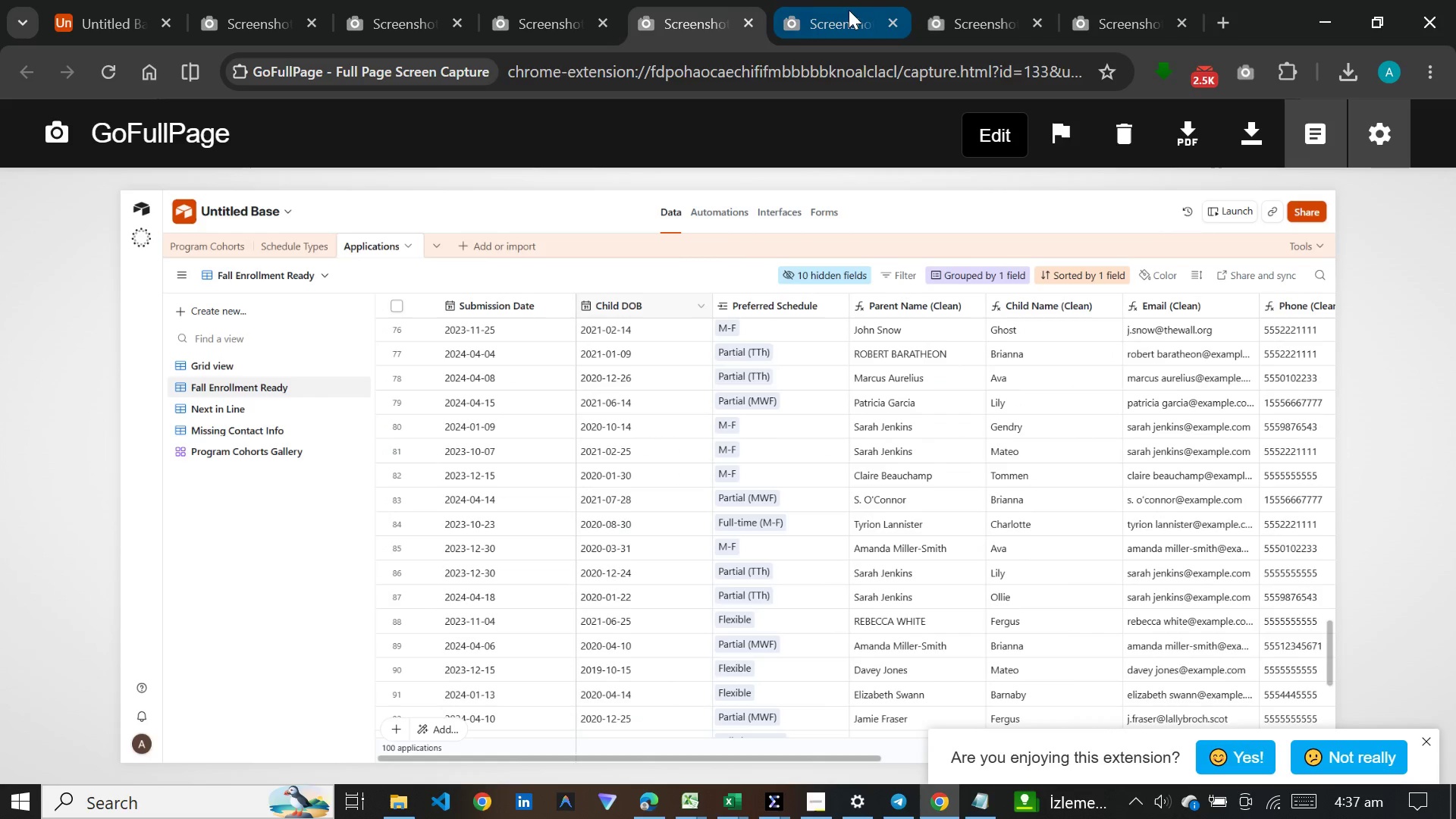 
left_click([852, 10])
 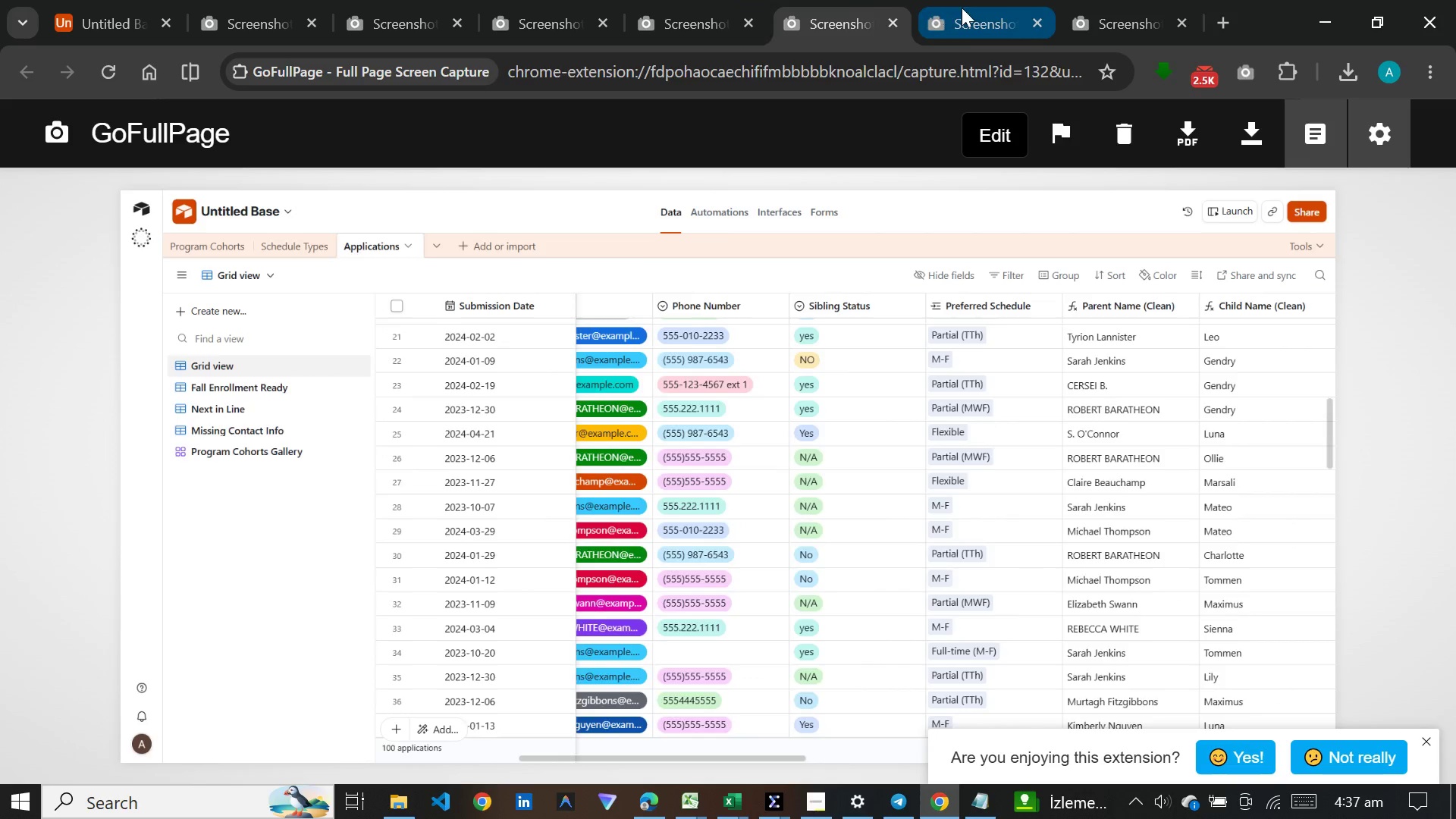 
left_click([962, 8])
 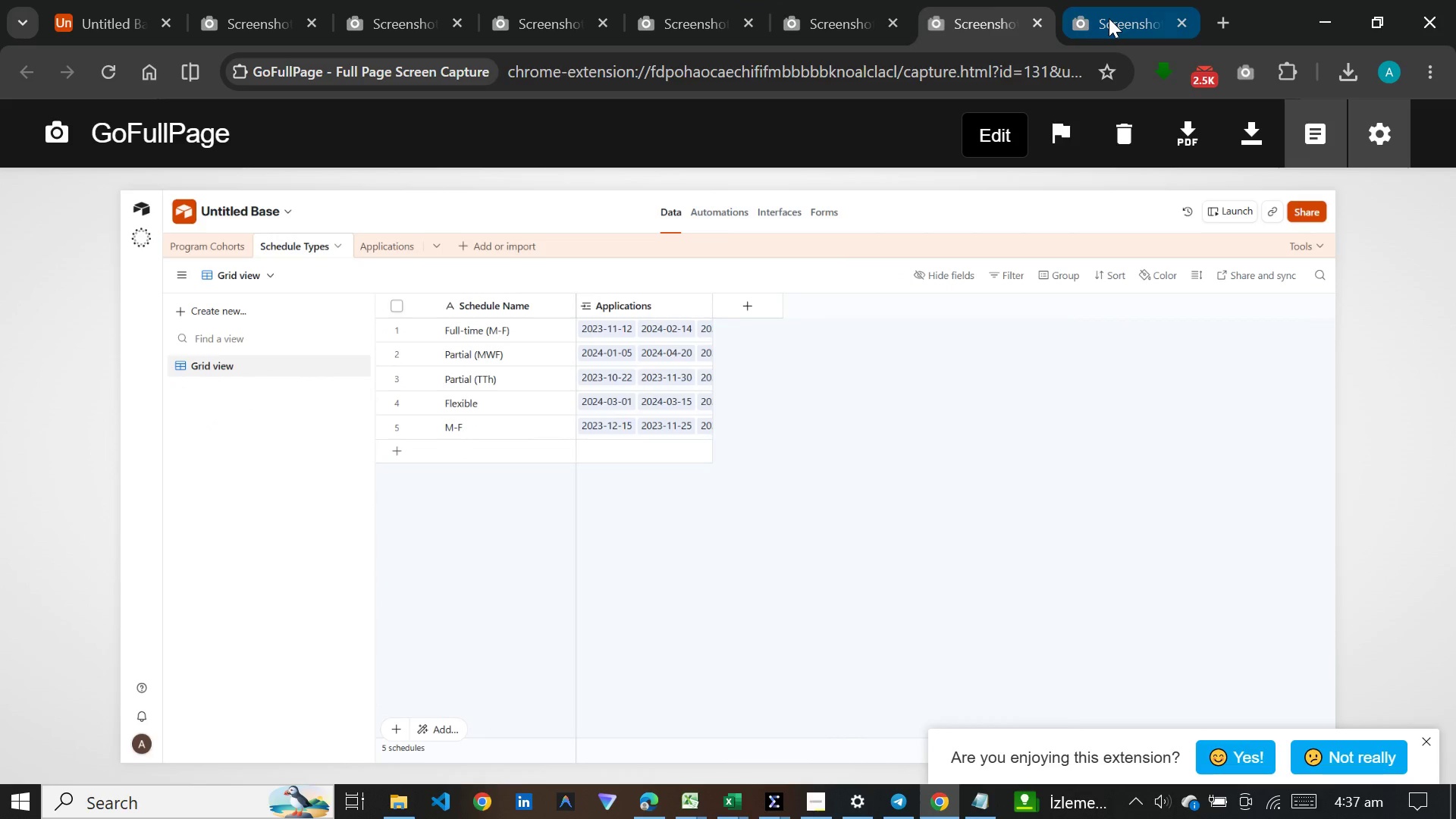 
left_click([1109, 18])
 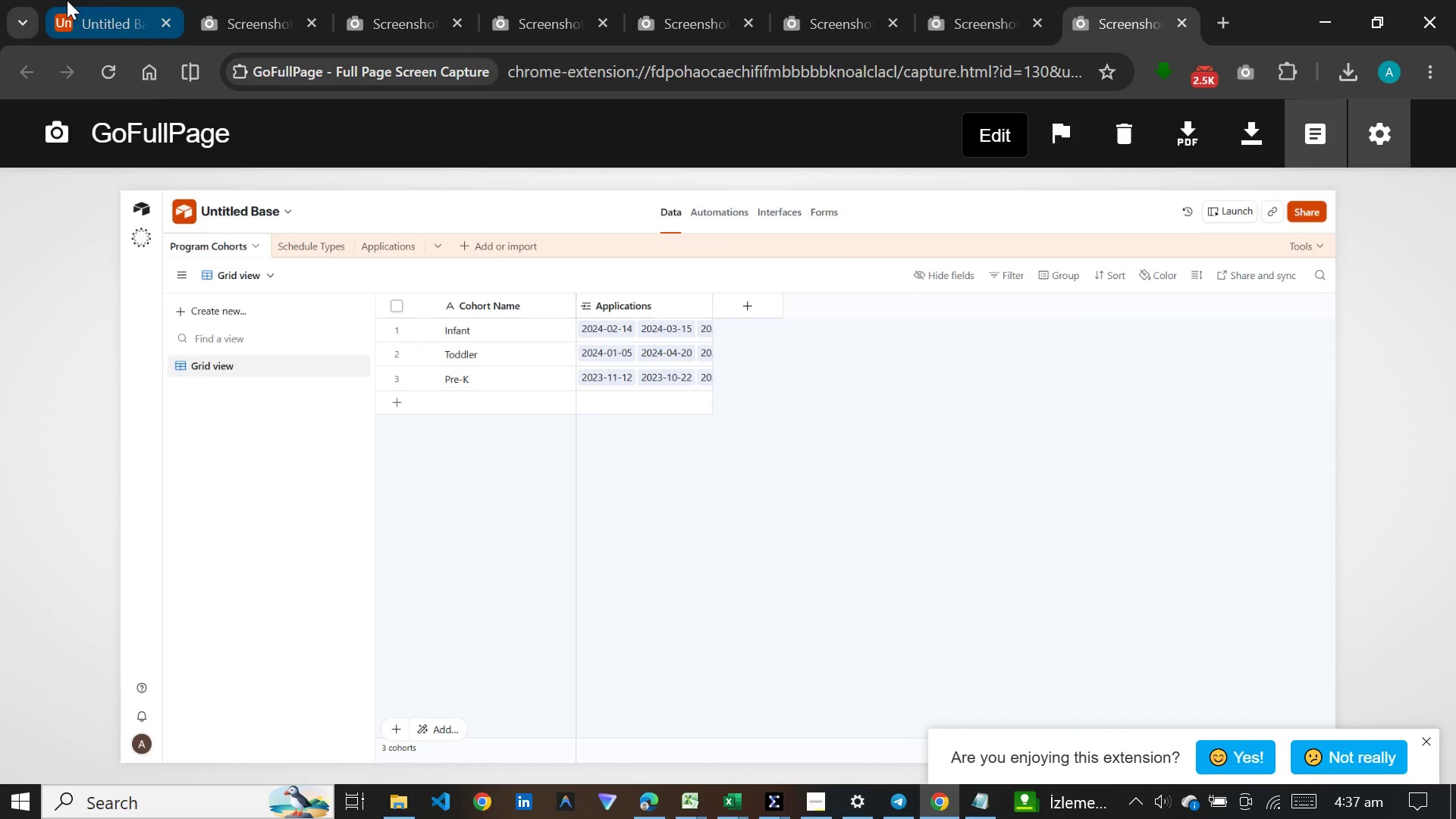 
left_click([105, 0])
 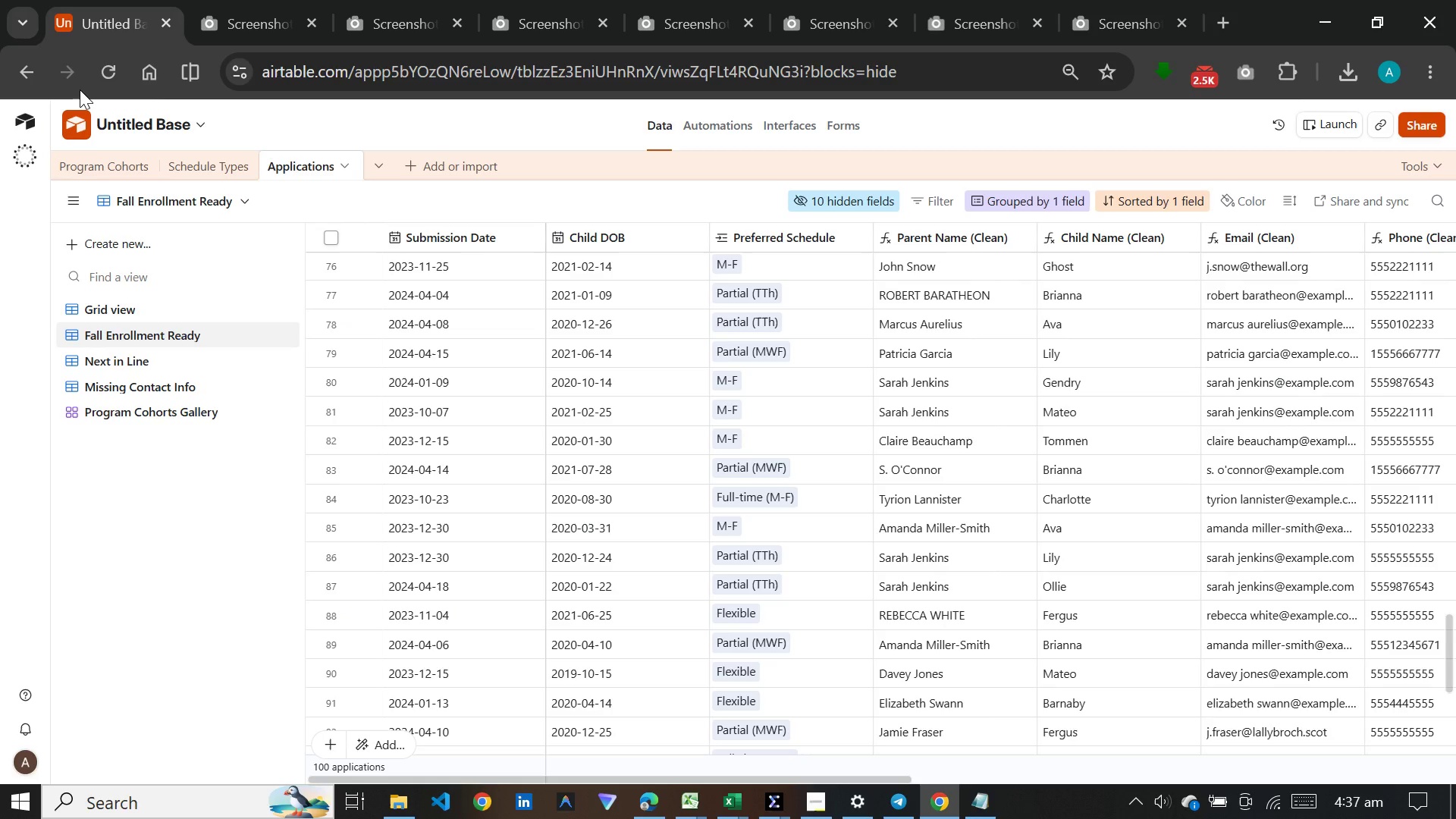 
wait(21.2)
 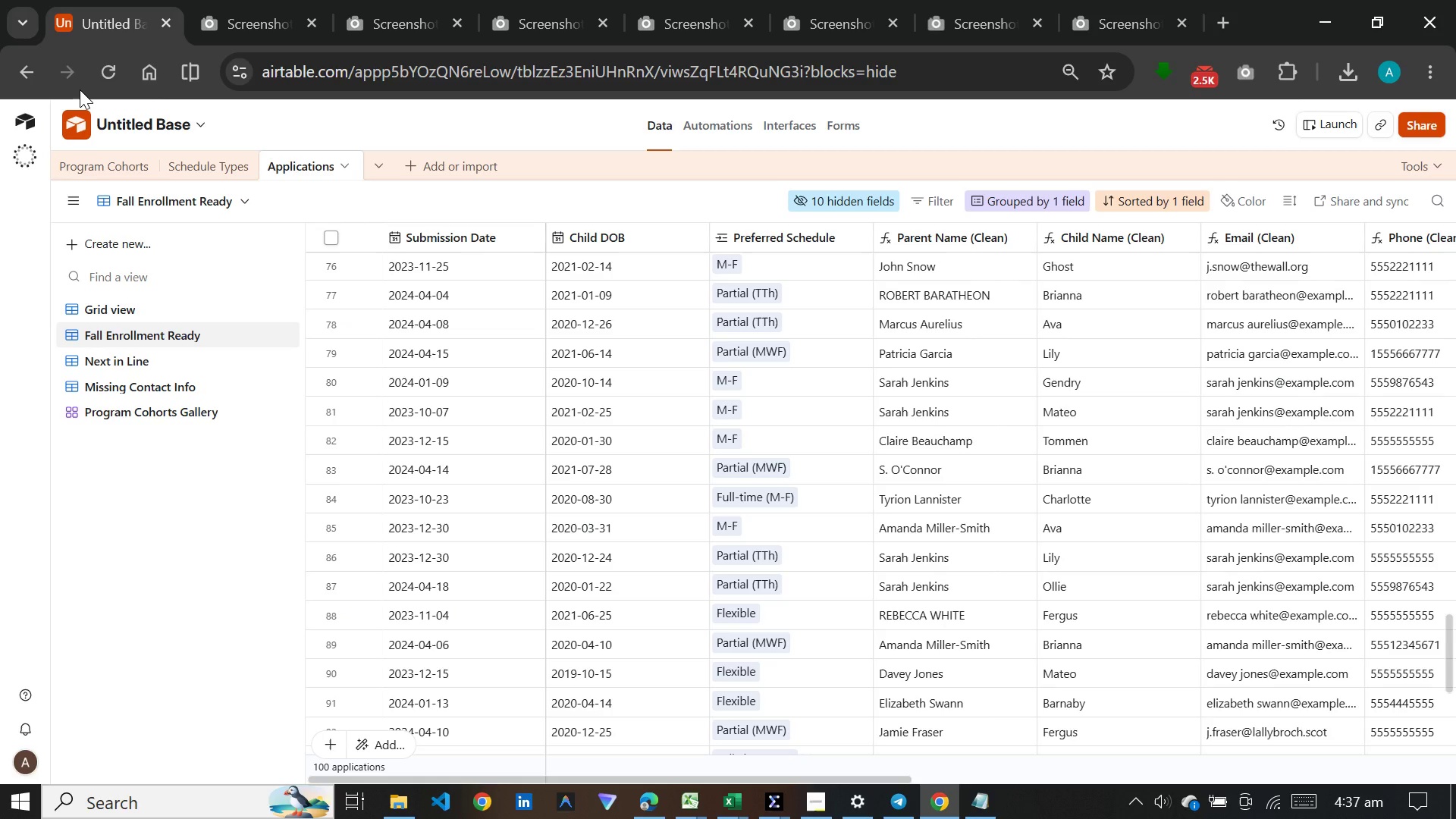 
left_click([903, 810])
 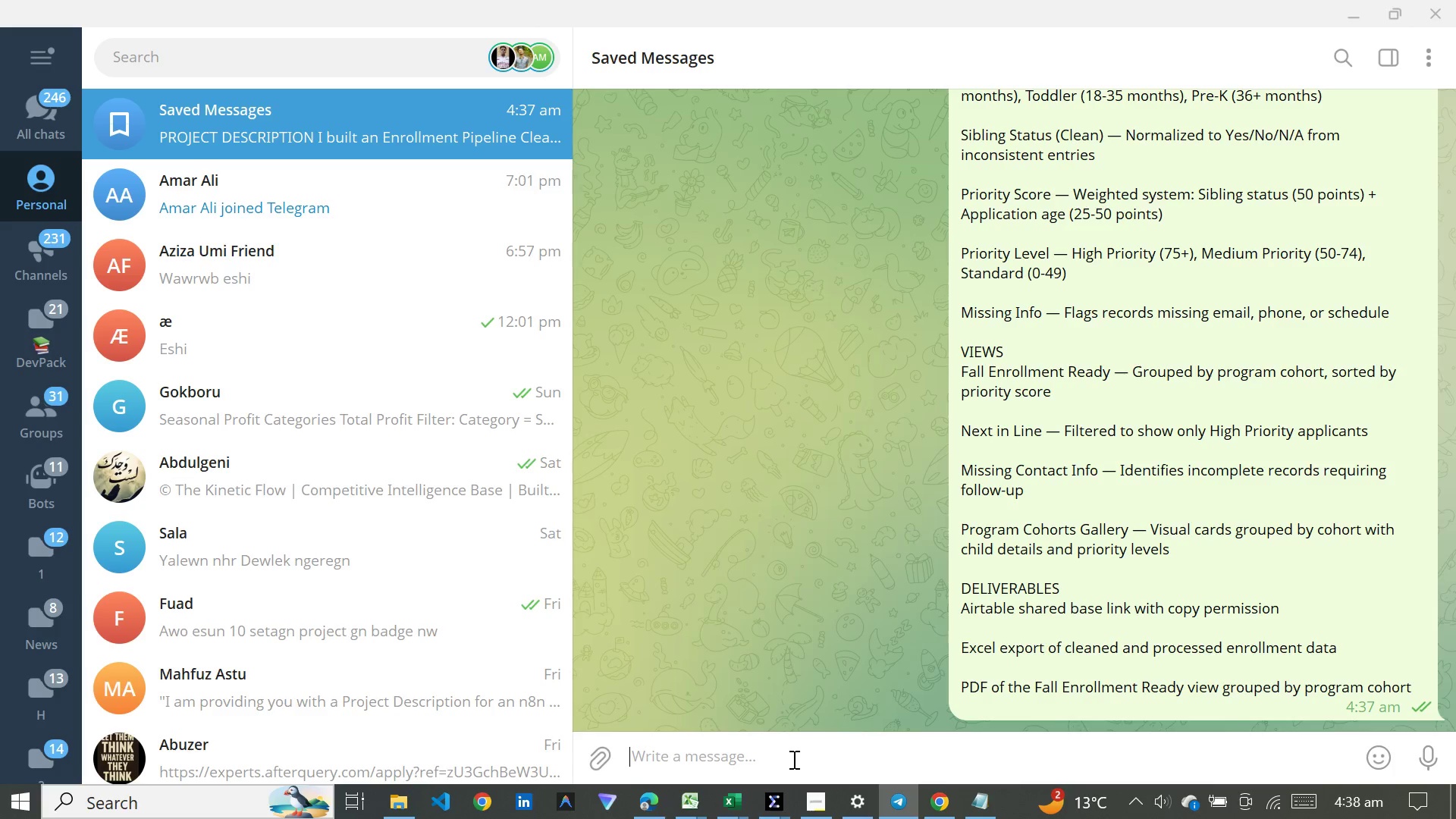 
right_click([792, 759])
 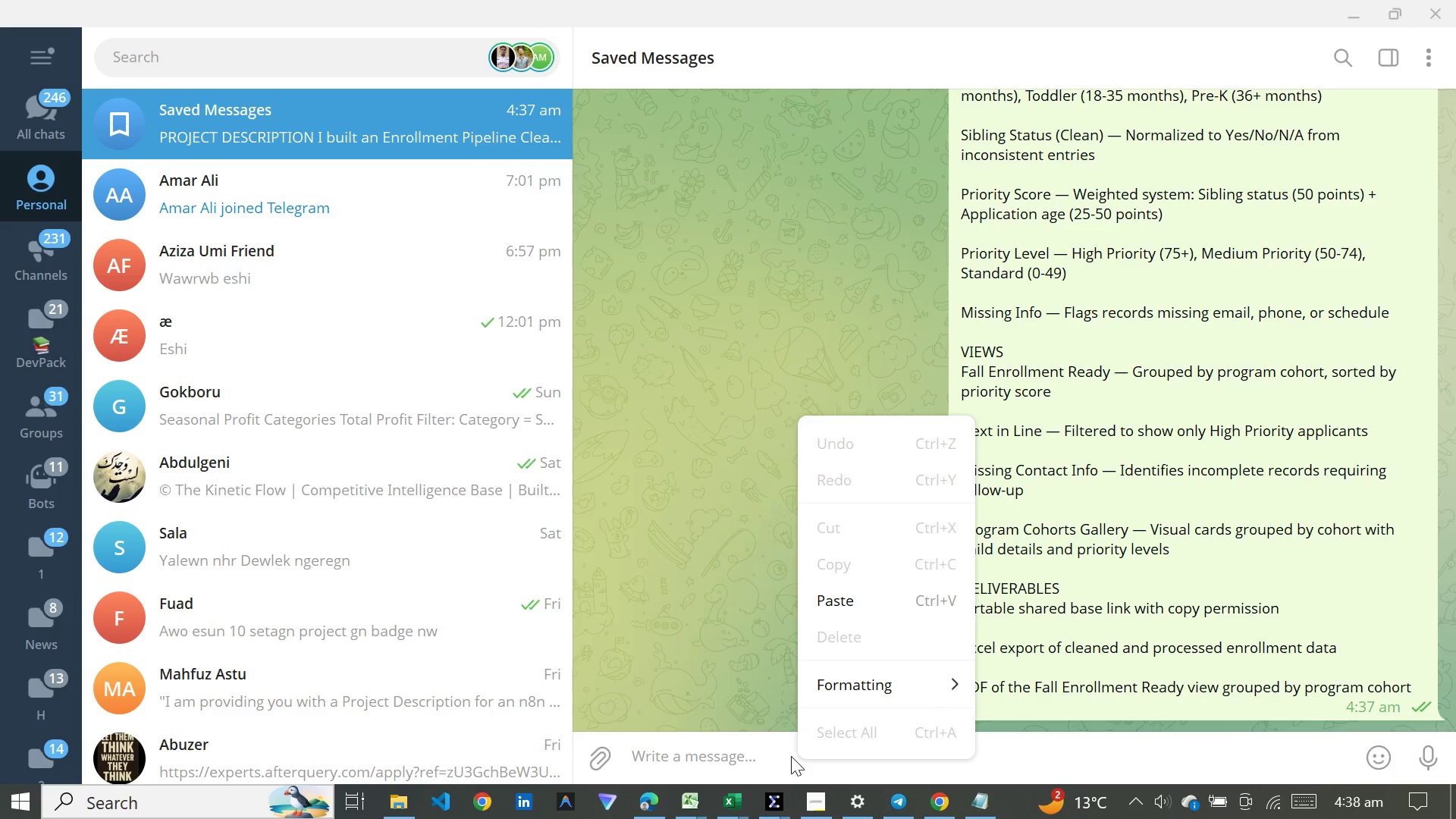 
left_click([791, 755])
 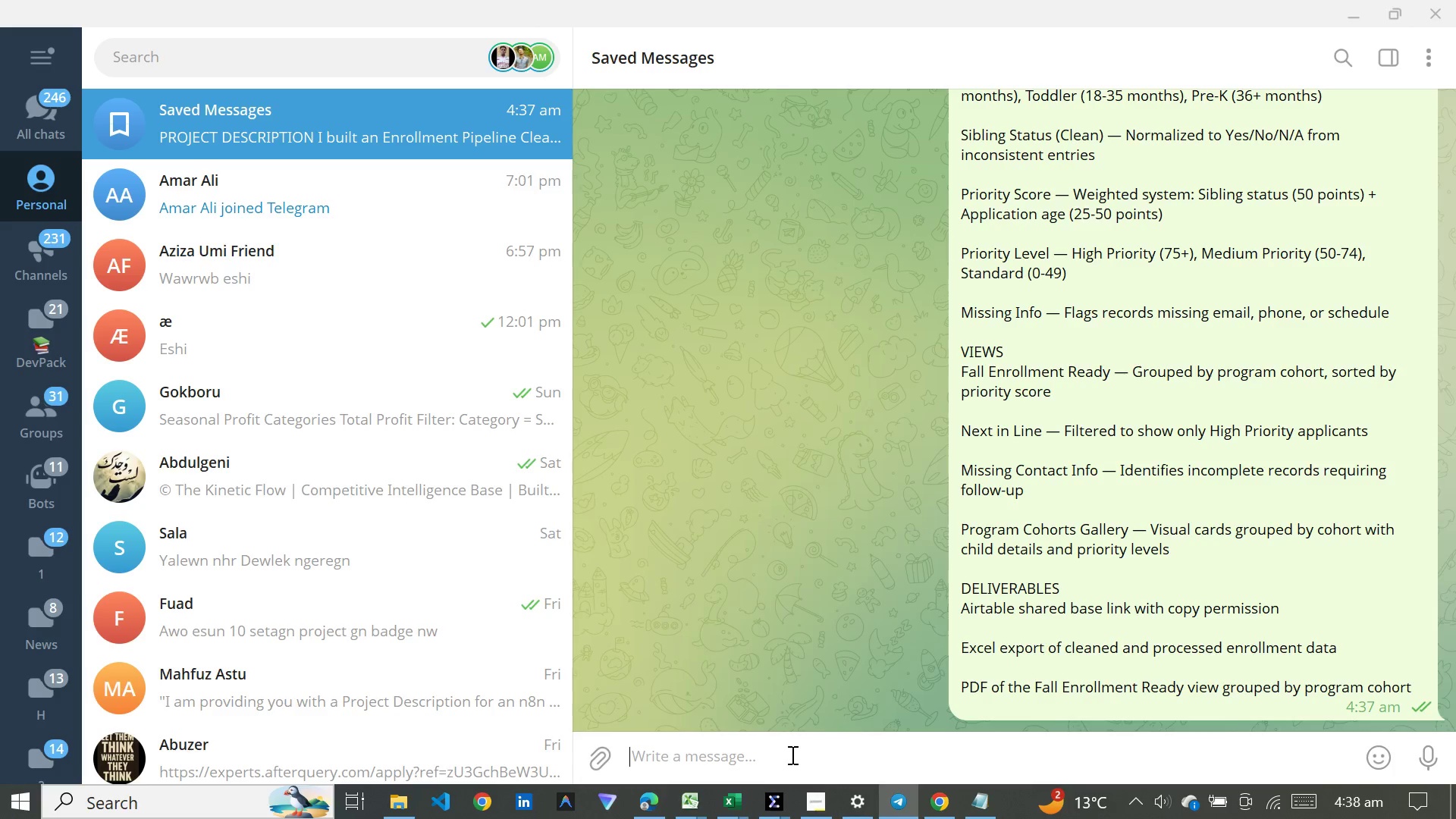 
key(Meta+V)
 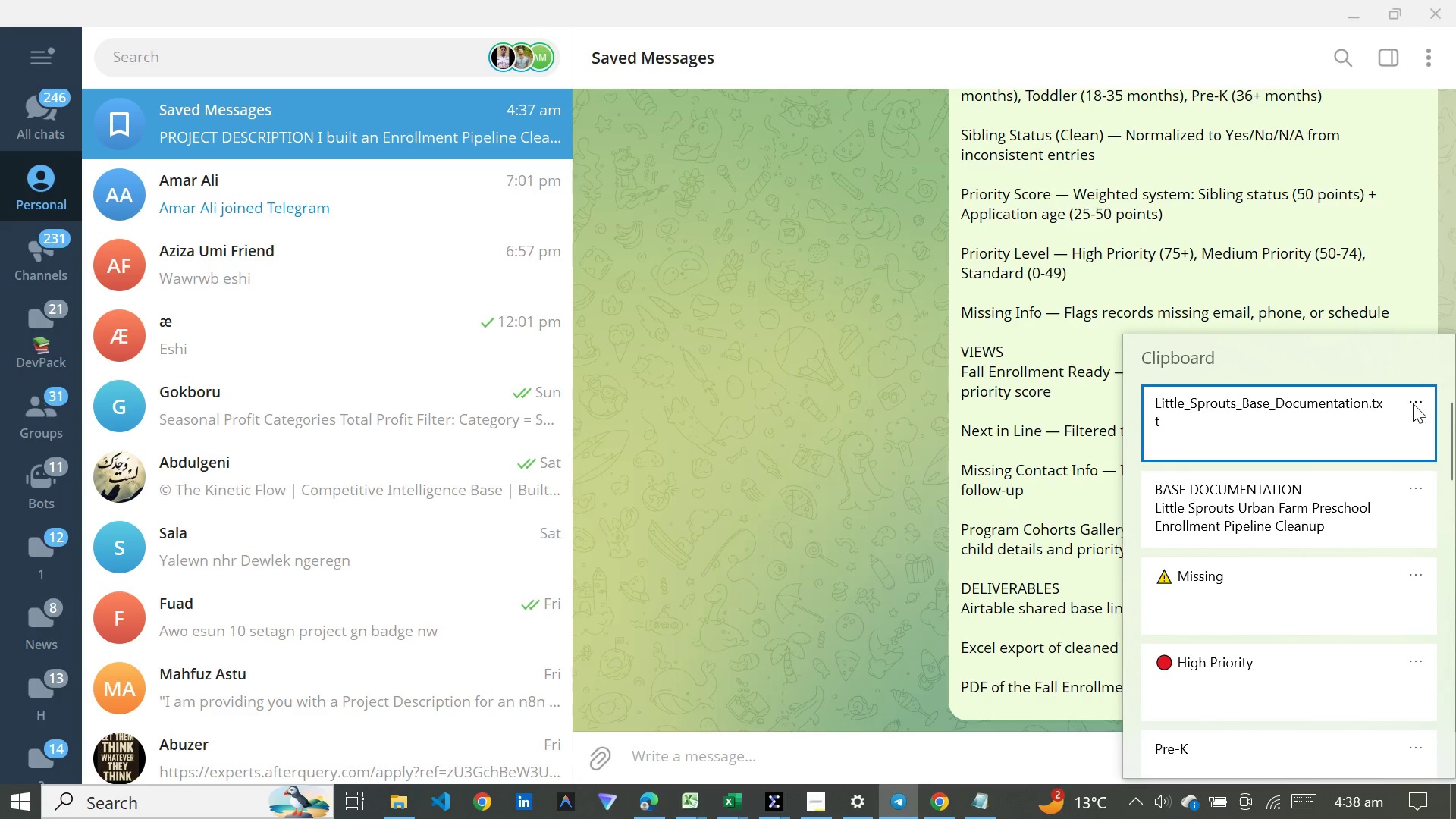 
left_click([1413, 401])
 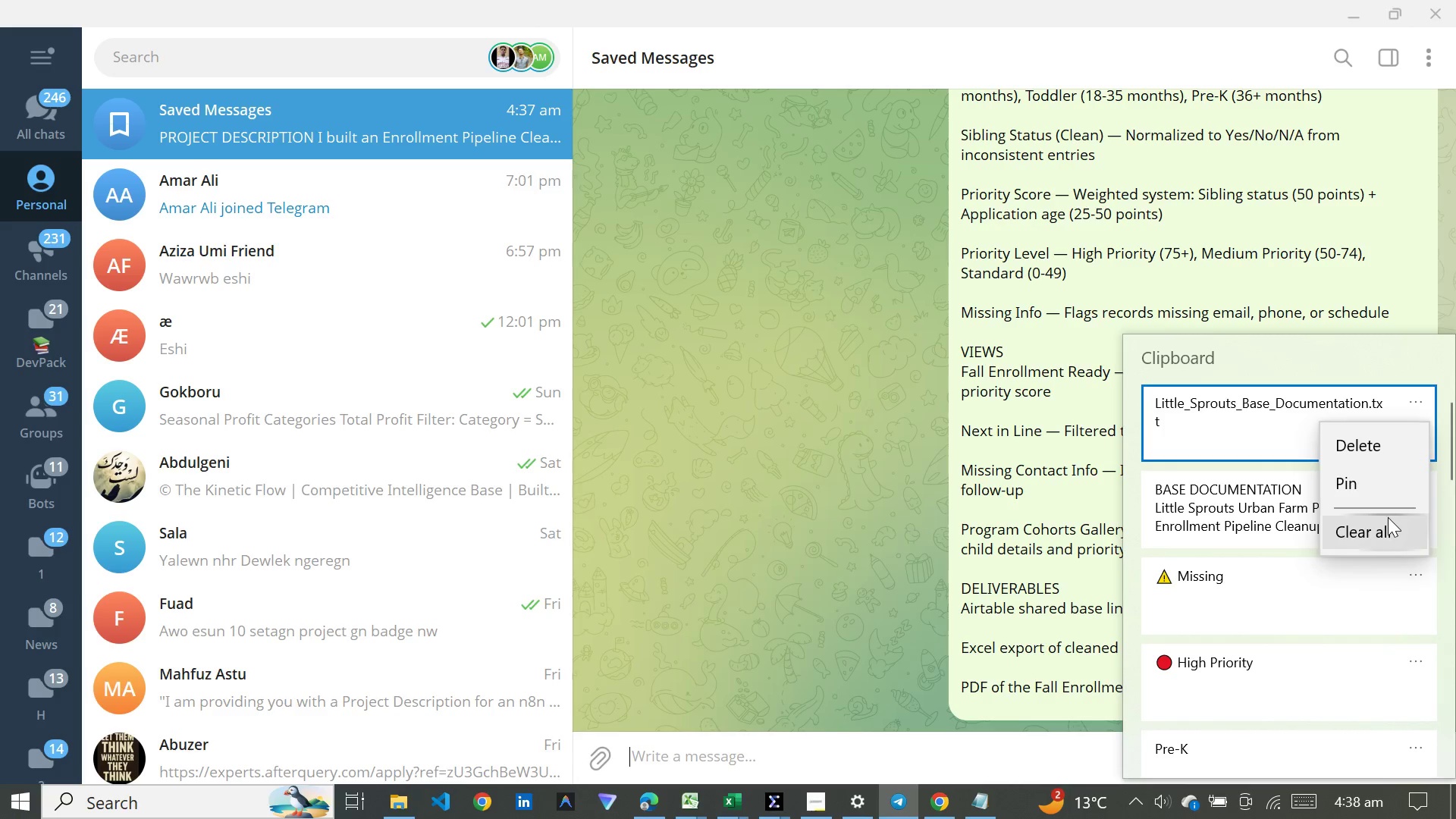 
left_click([1386, 519])
 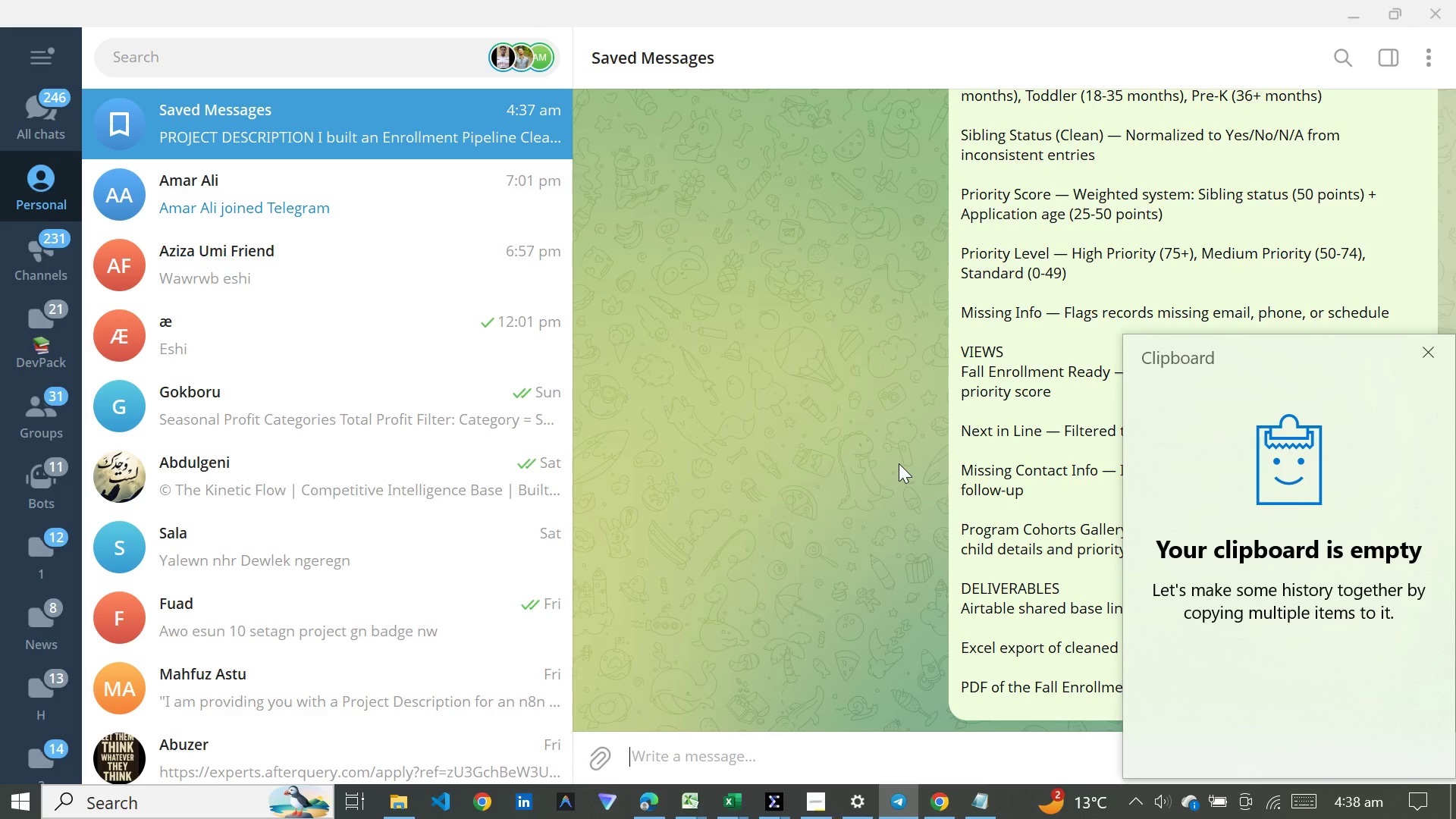 
left_click([899, 461])
 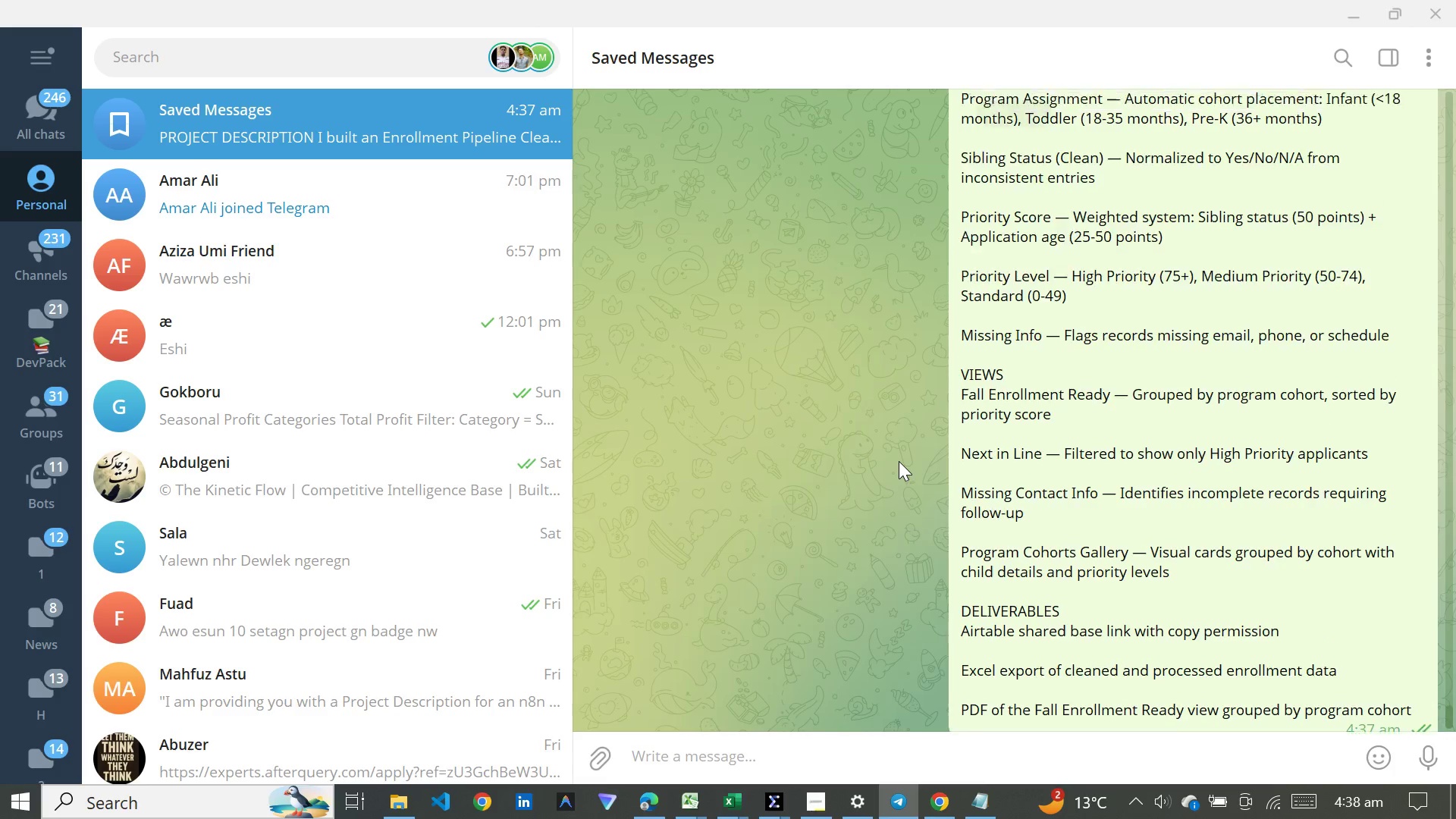 
scroll: coordinate [899, 461], scroll_direction: up, amount: 40.0
 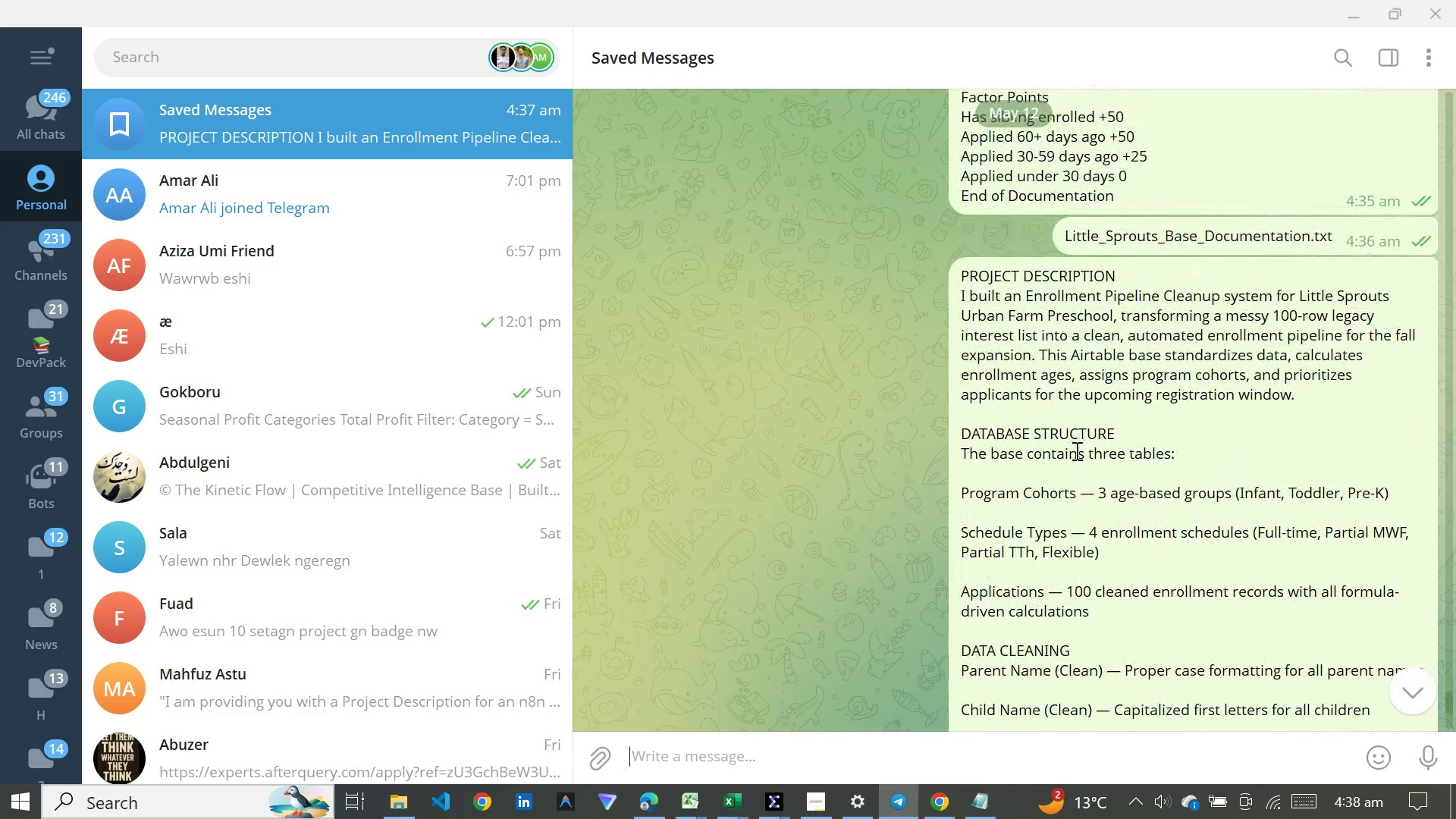 
right_click([1076, 449])
 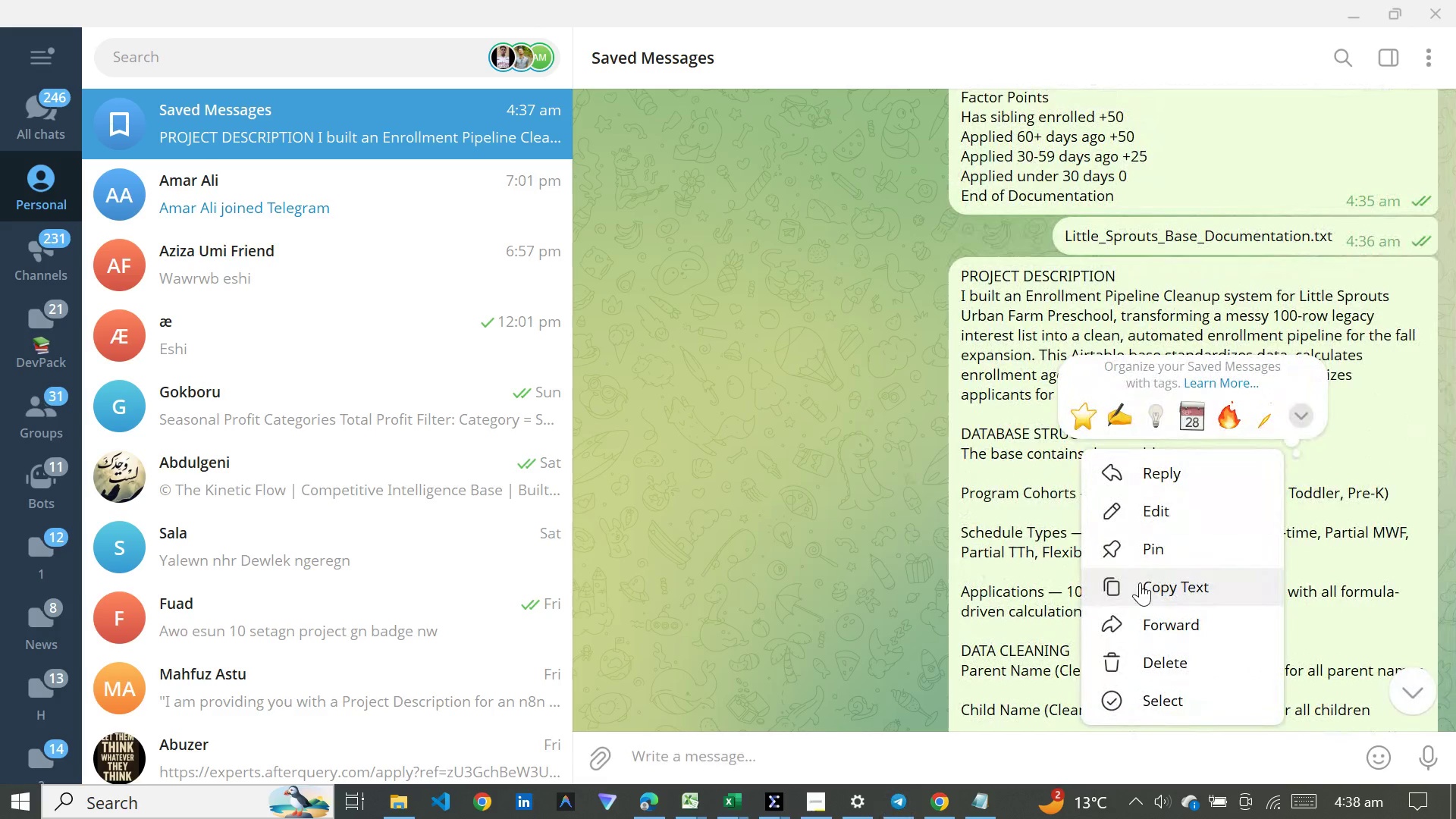 
left_click([1140, 582])
 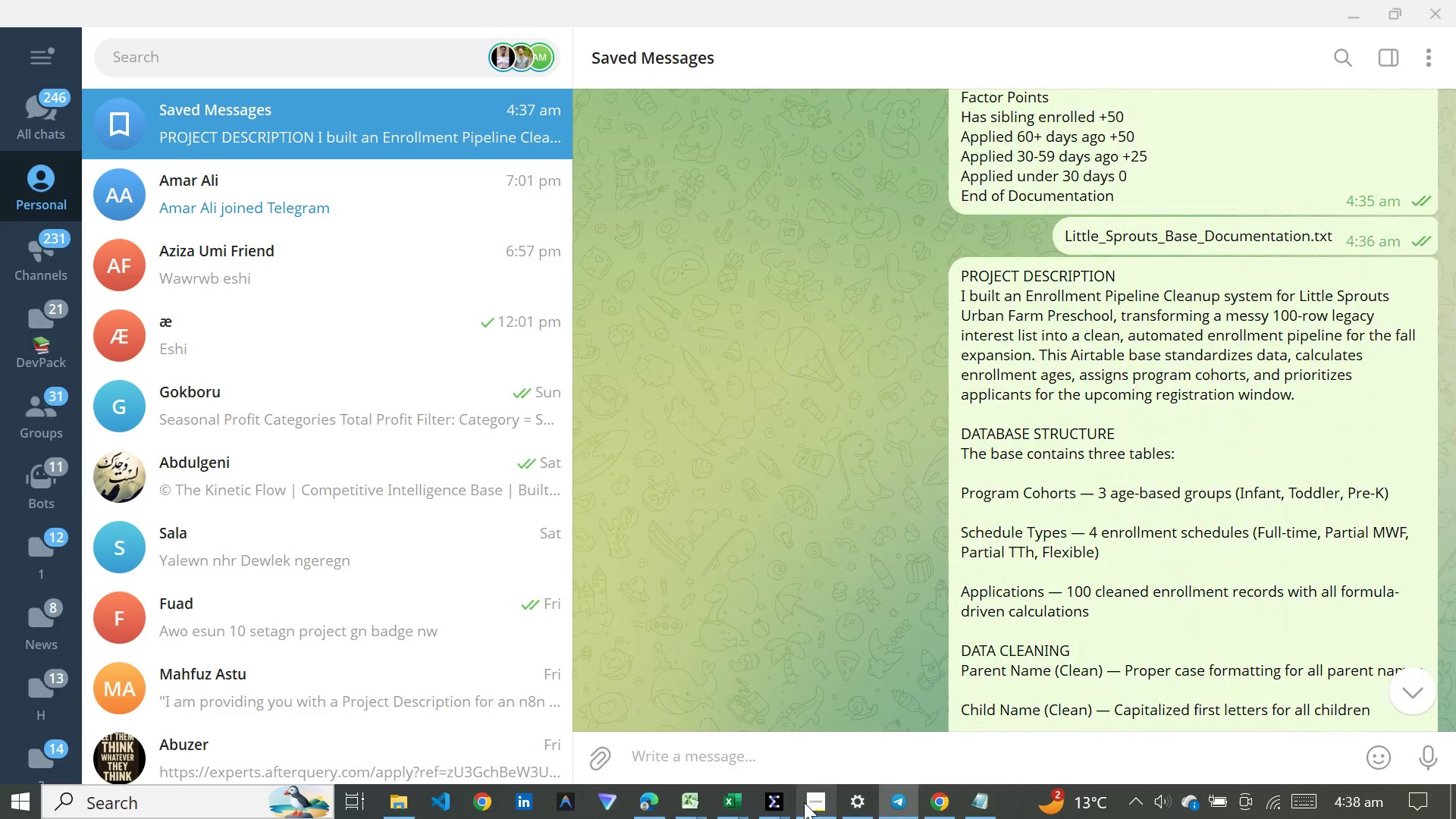 
left_click([804, 802])